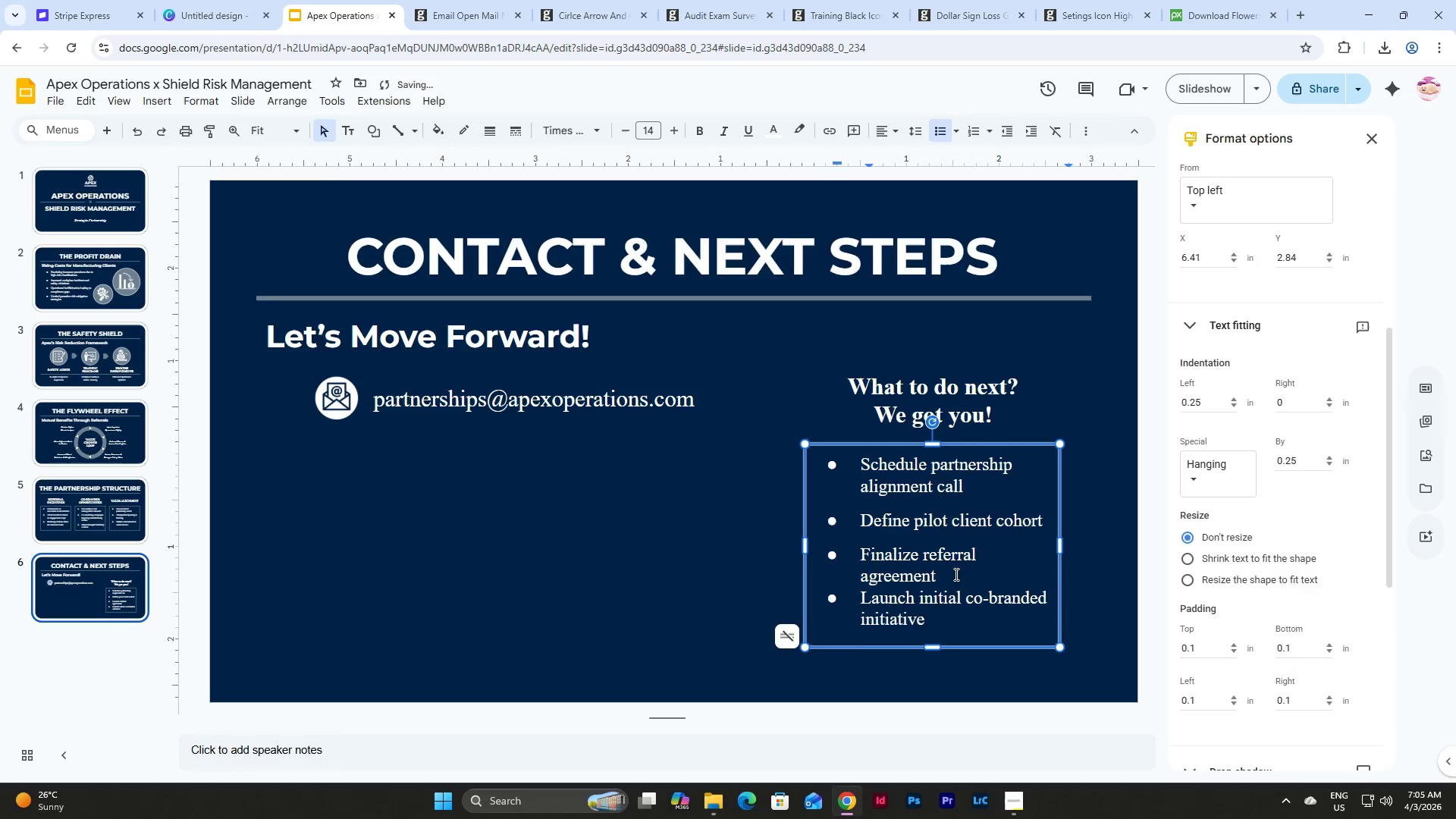 
key(Enter)
 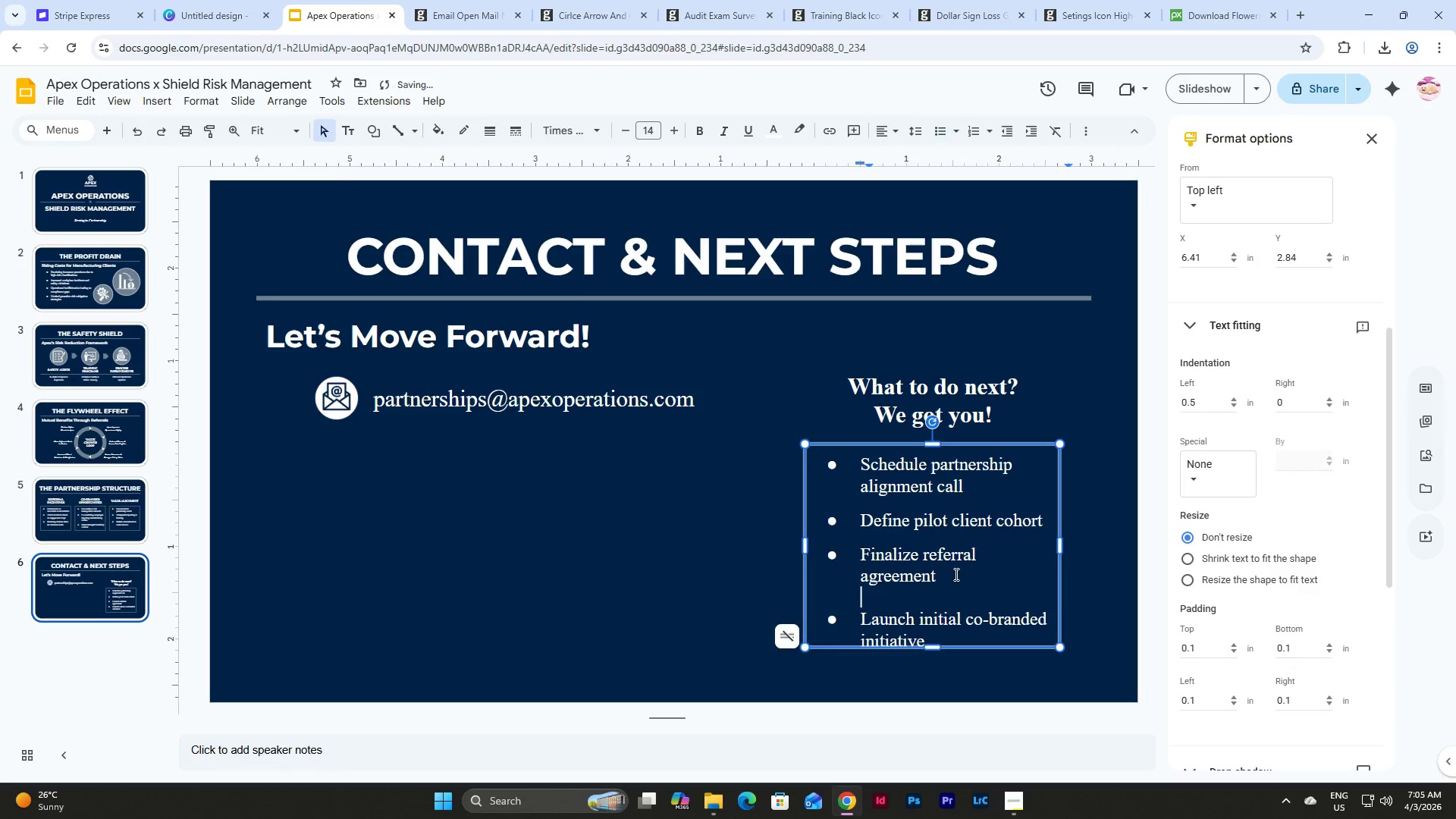 
key(Backspace)
 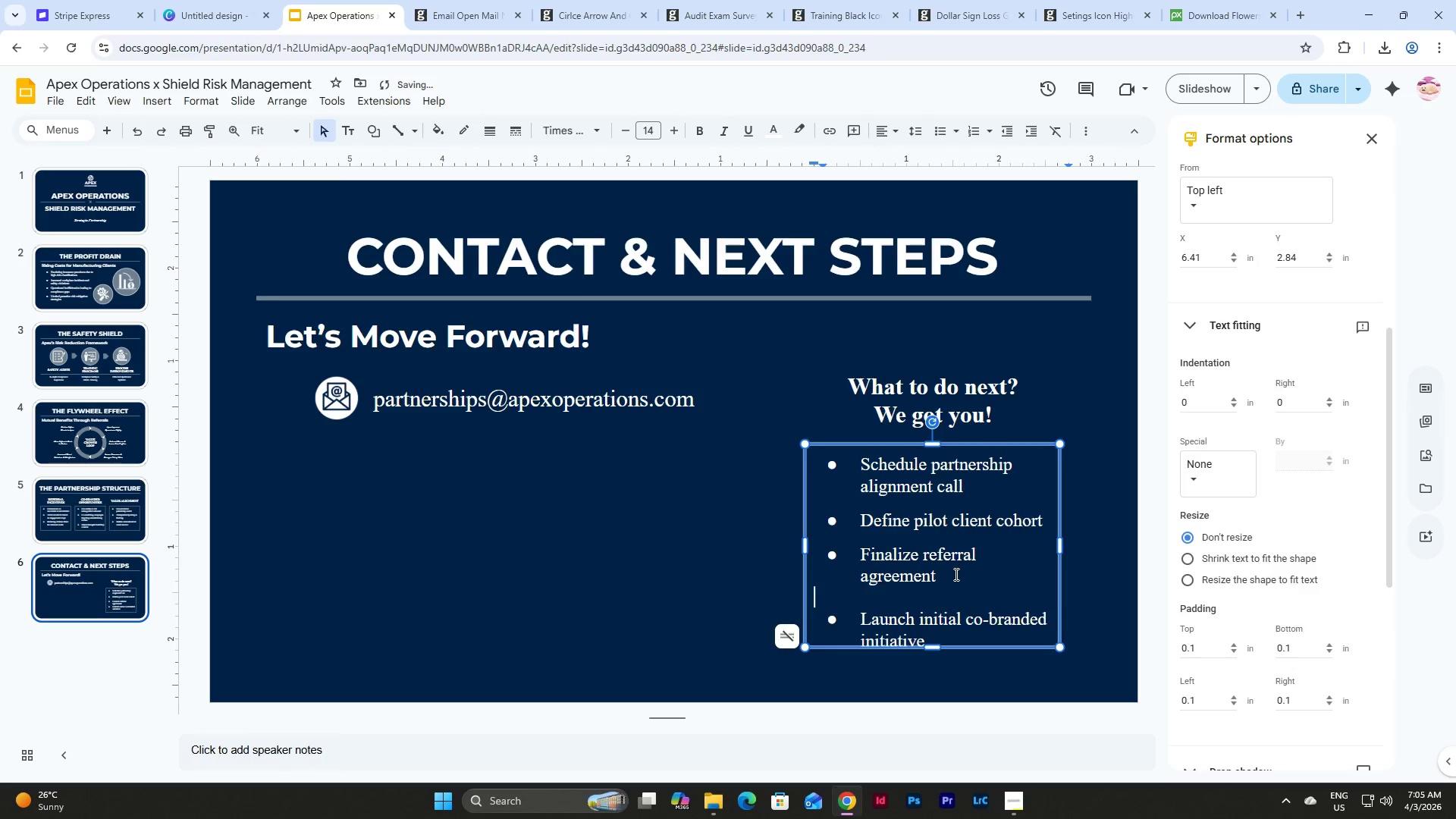 
key(Backspace)
 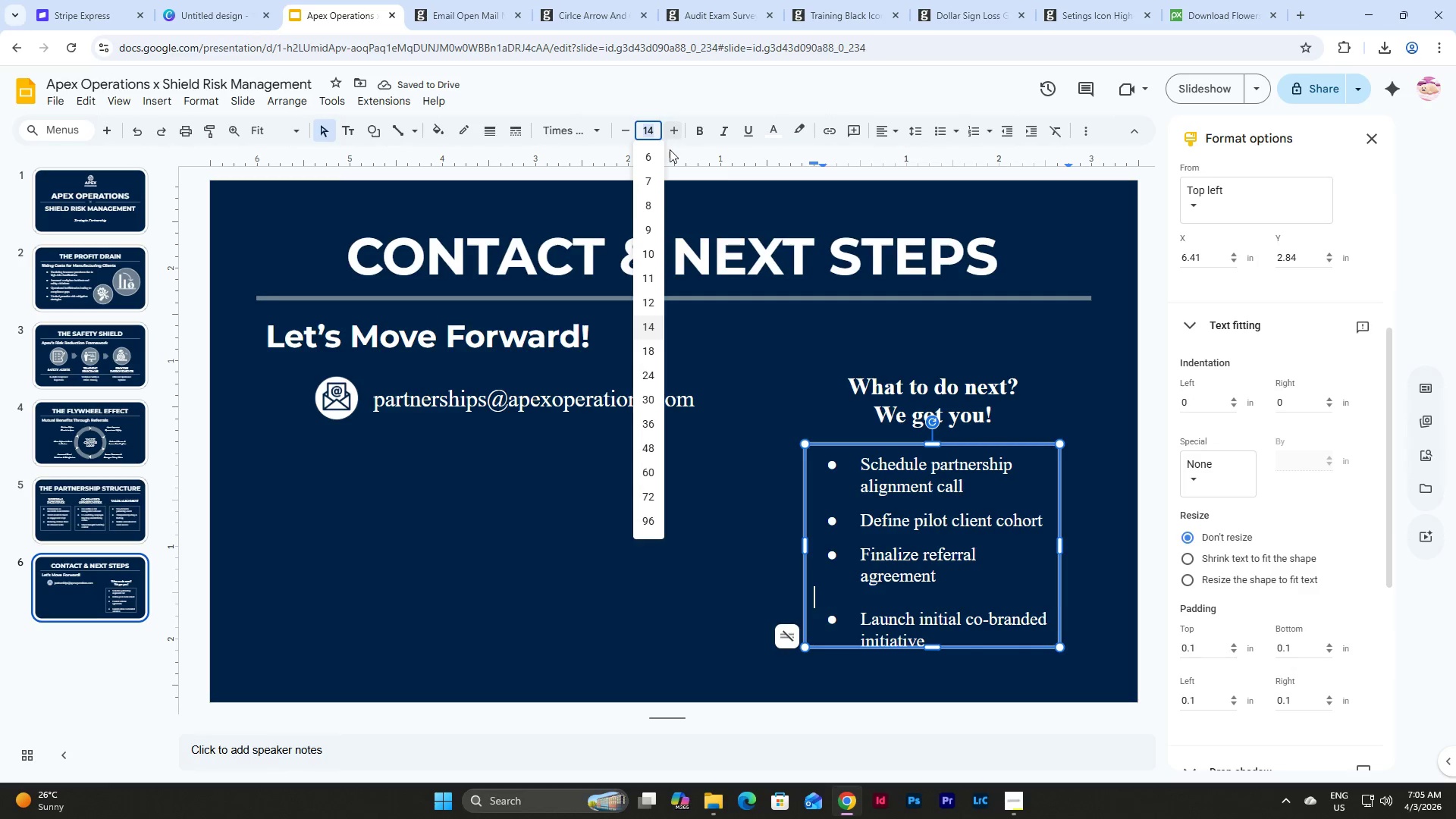 
left_click([649, 224])
 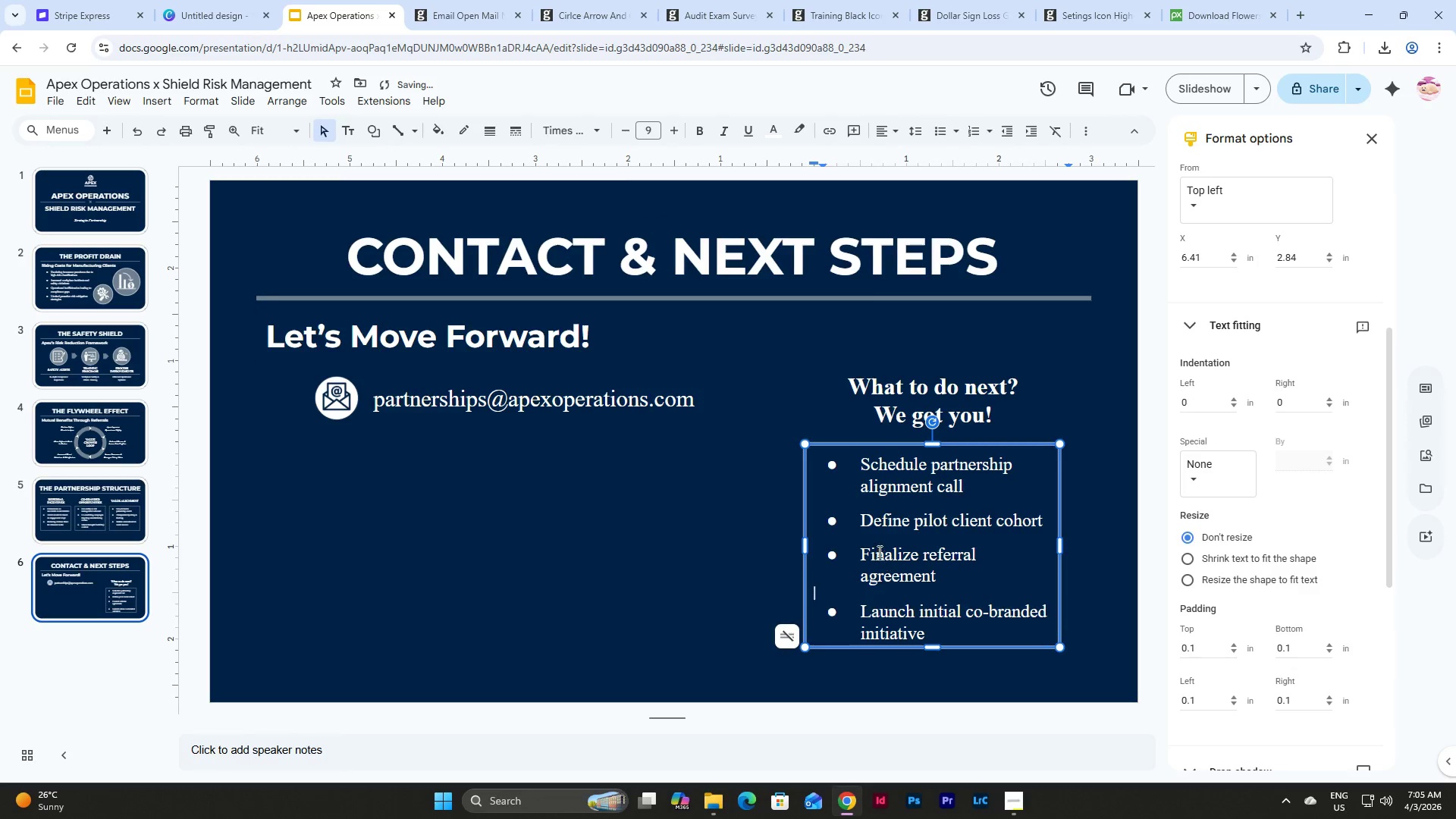 
left_click([871, 535])
 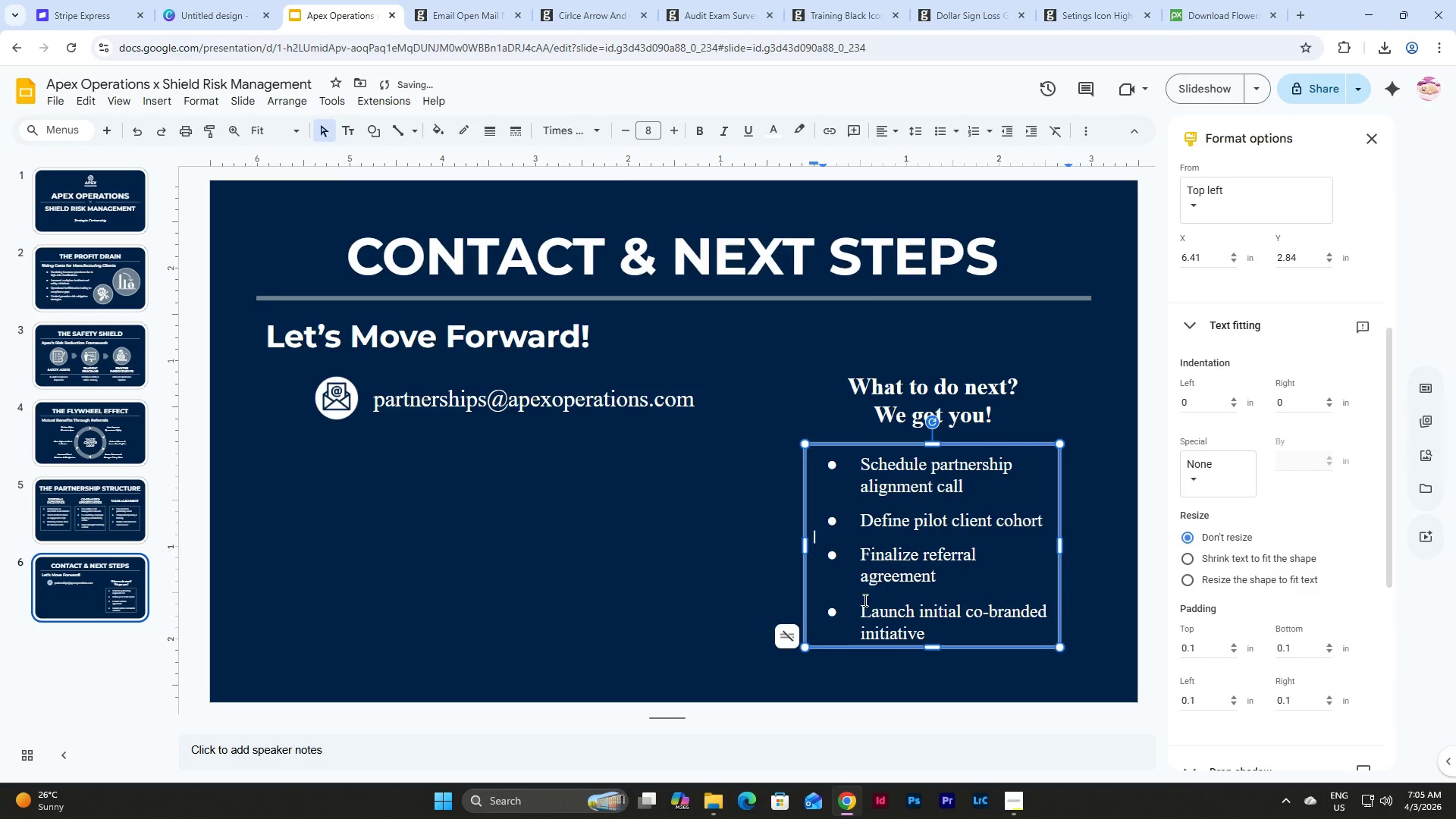 
left_click([866, 587])
 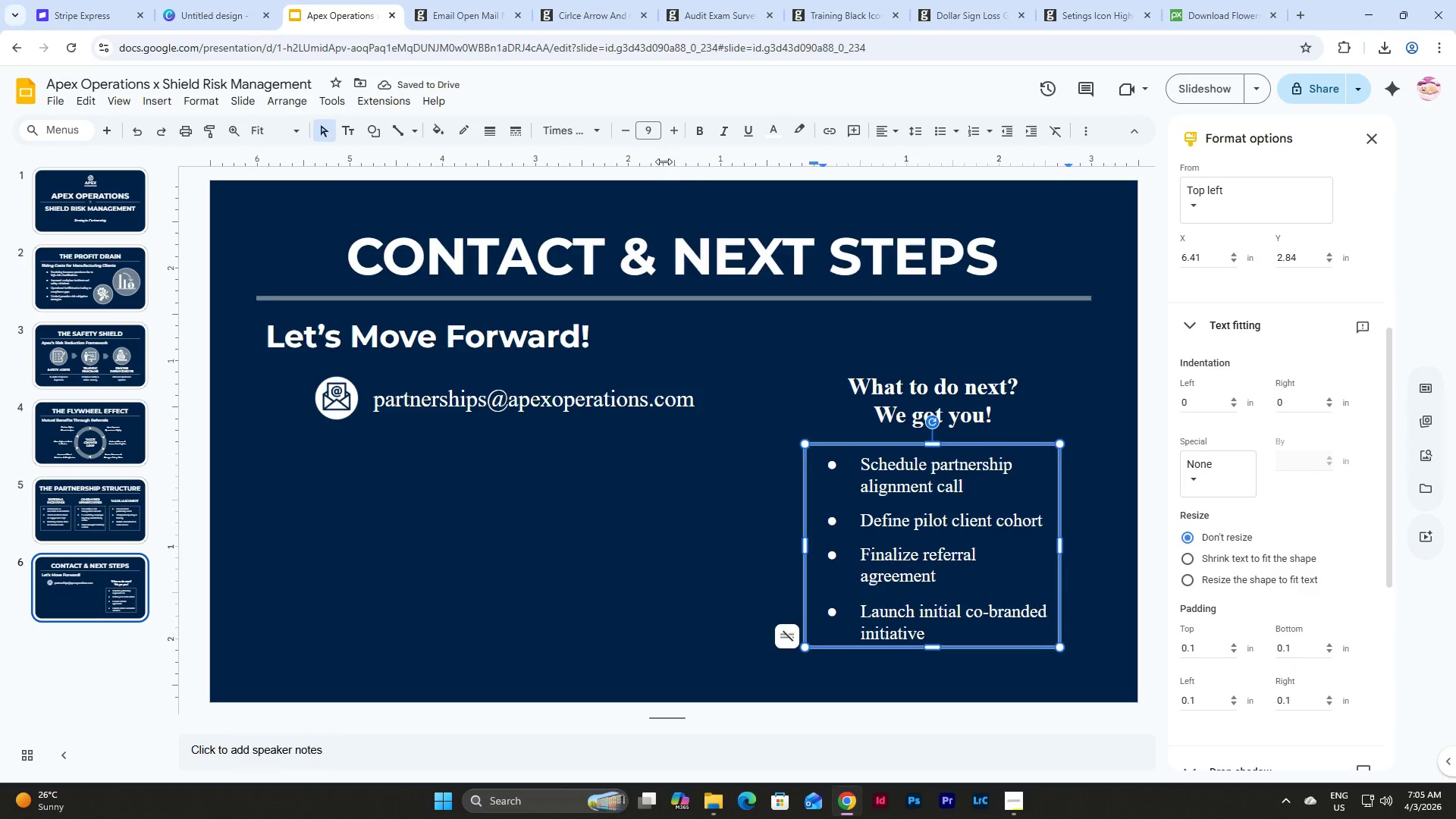 
left_click([652, 134])
 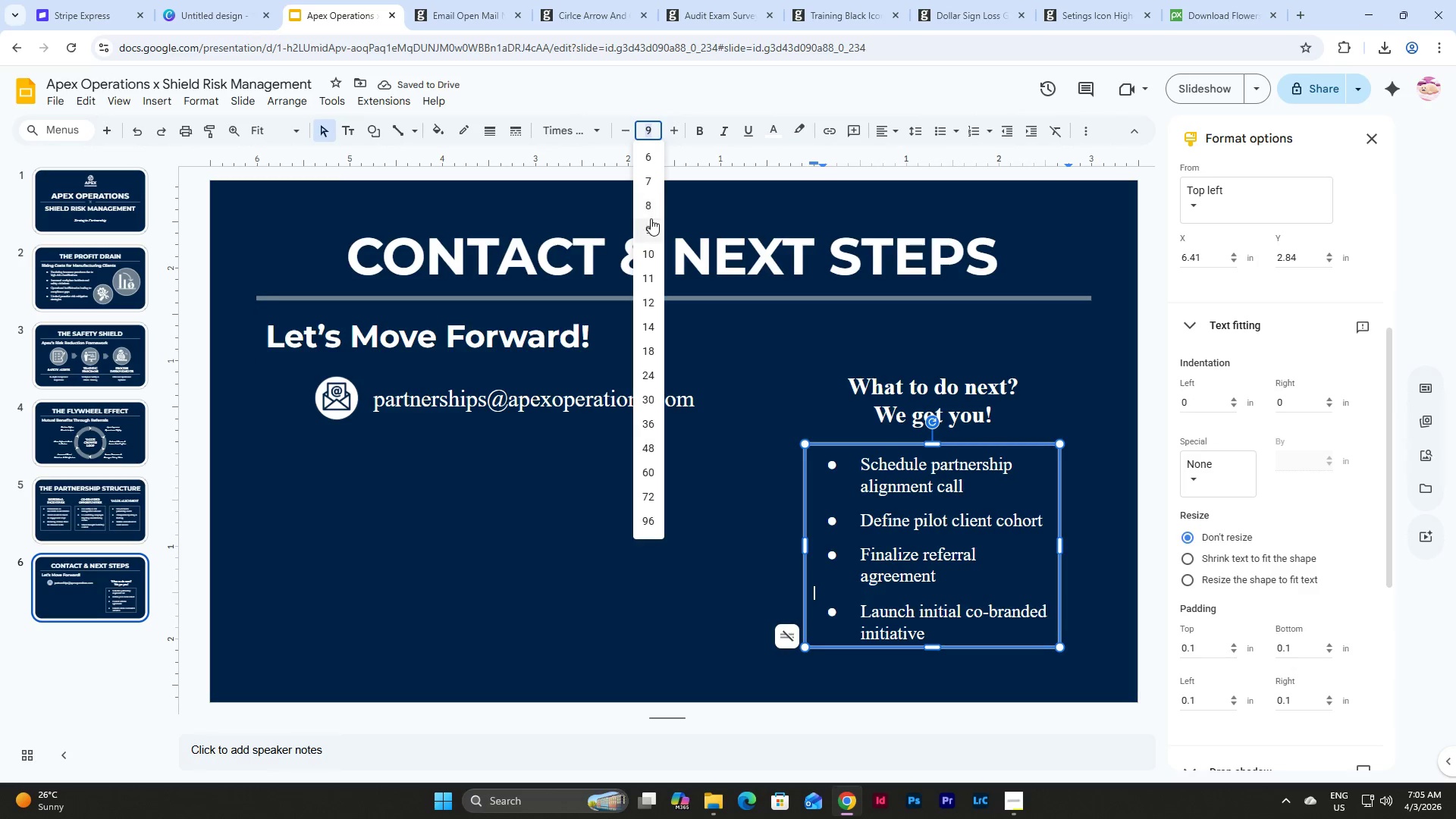 
left_click([647, 209])
 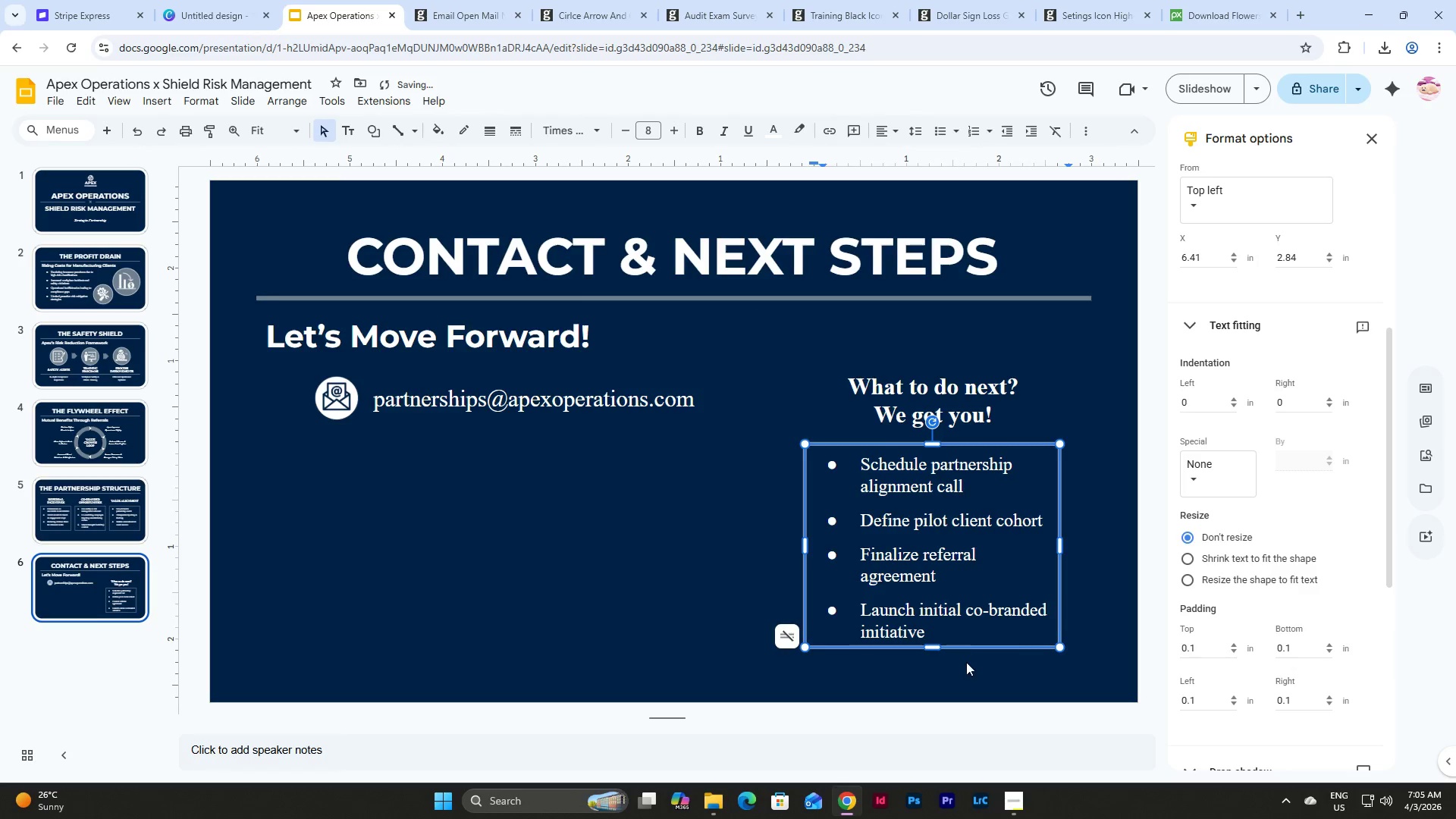 
left_click([981, 686])
 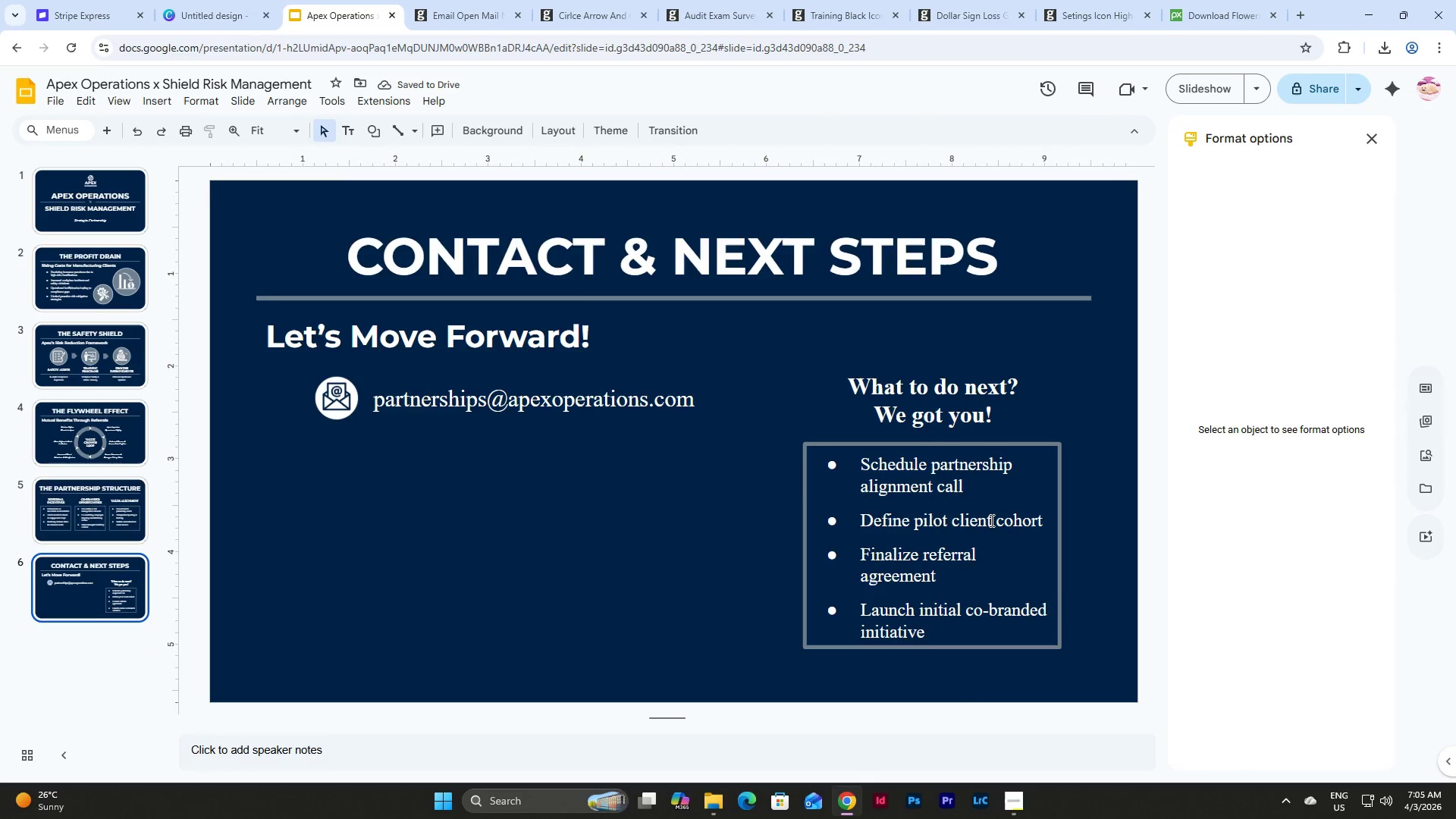 
left_click([956, 398])
 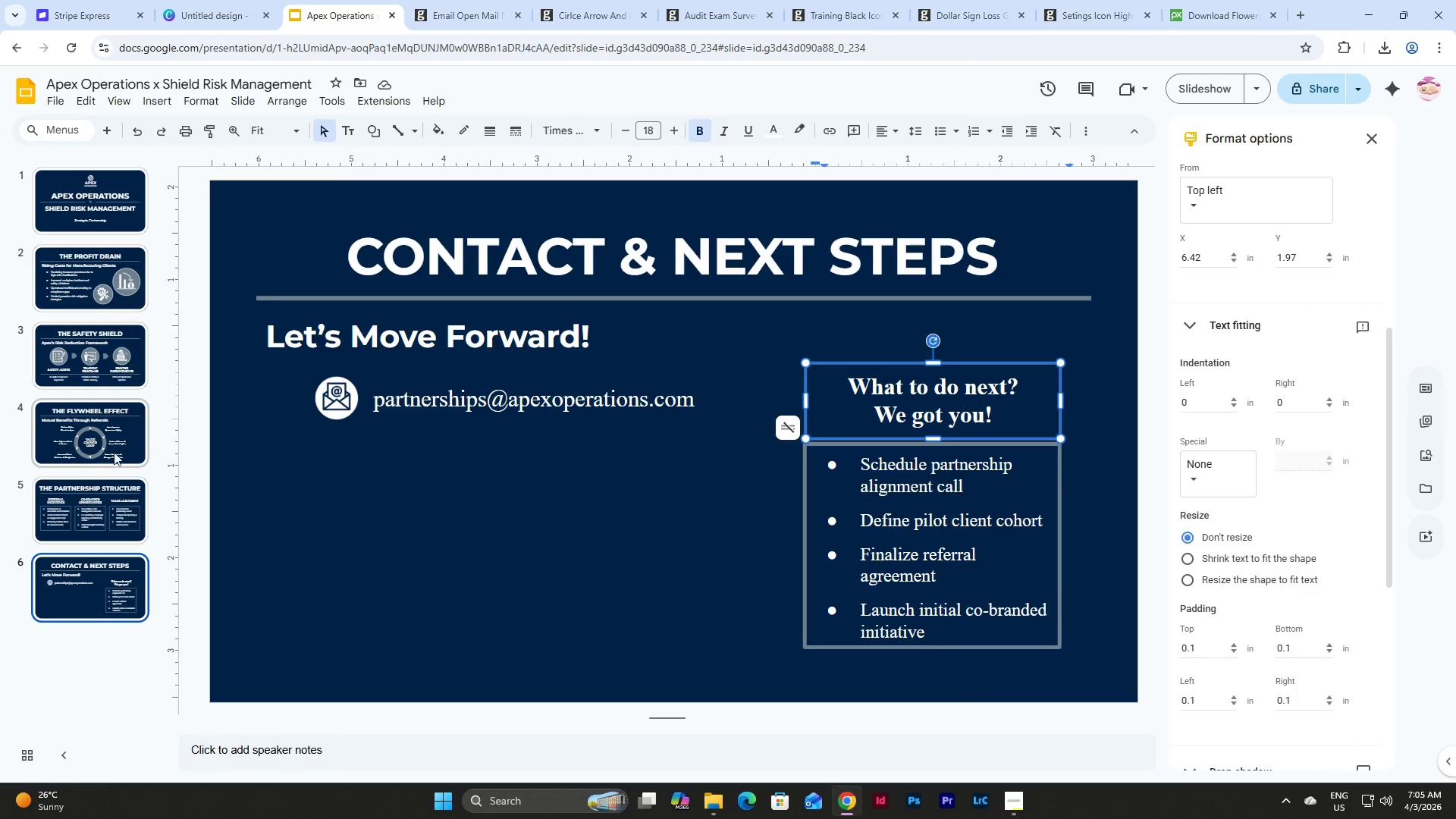 
left_click([96, 500])
 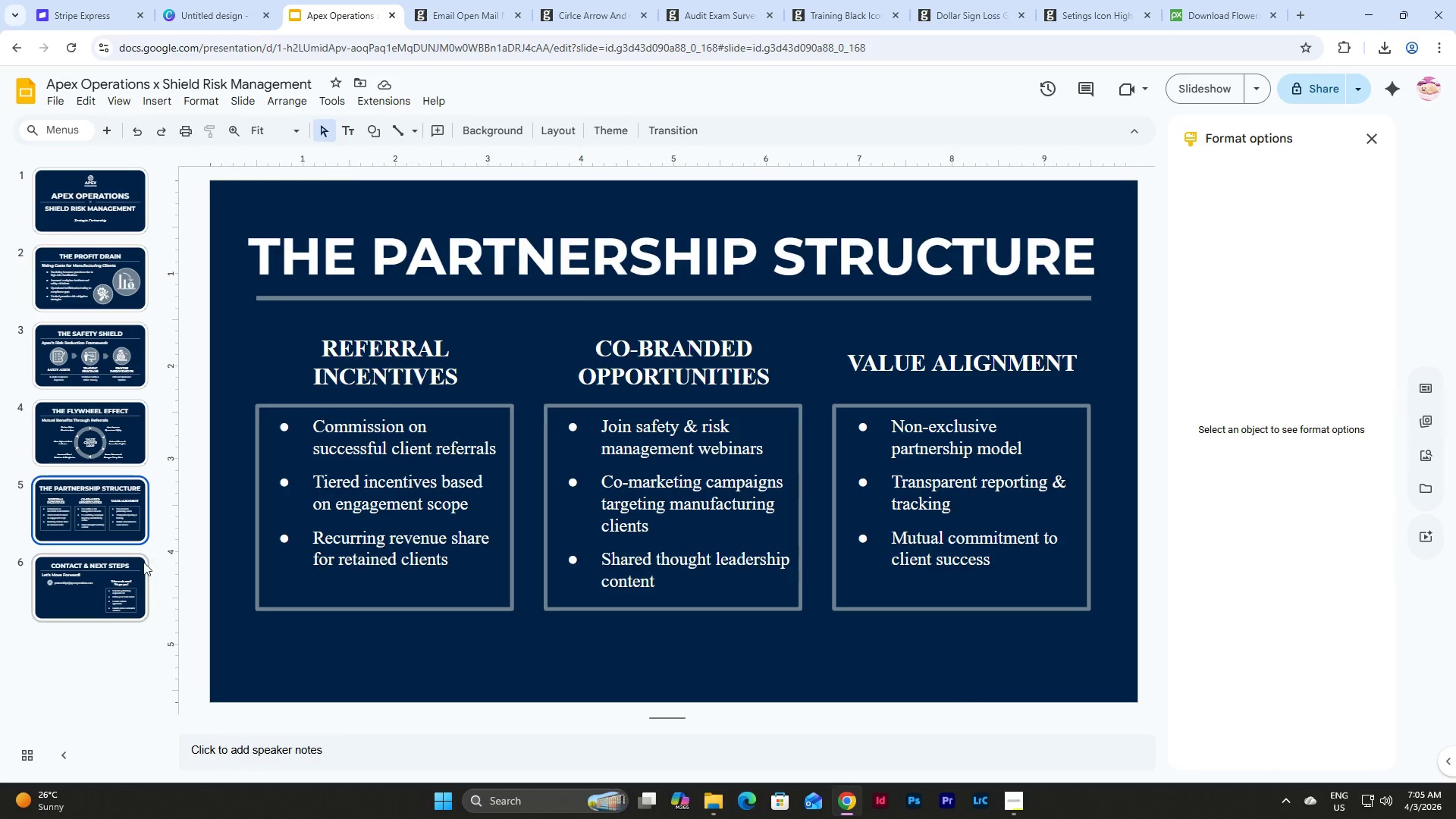 
left_click([130, 574])
 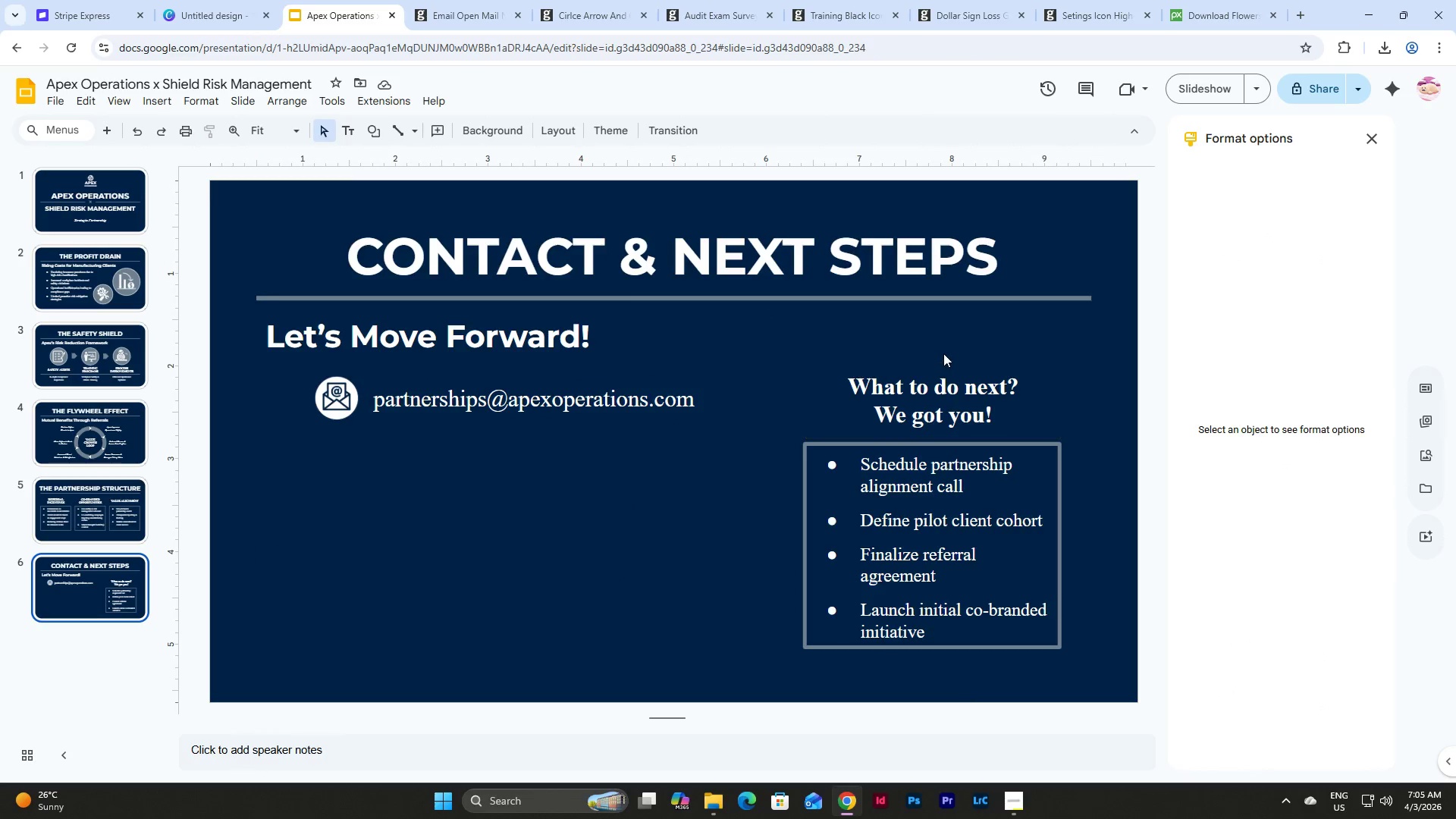 
left_click([943, 372])
 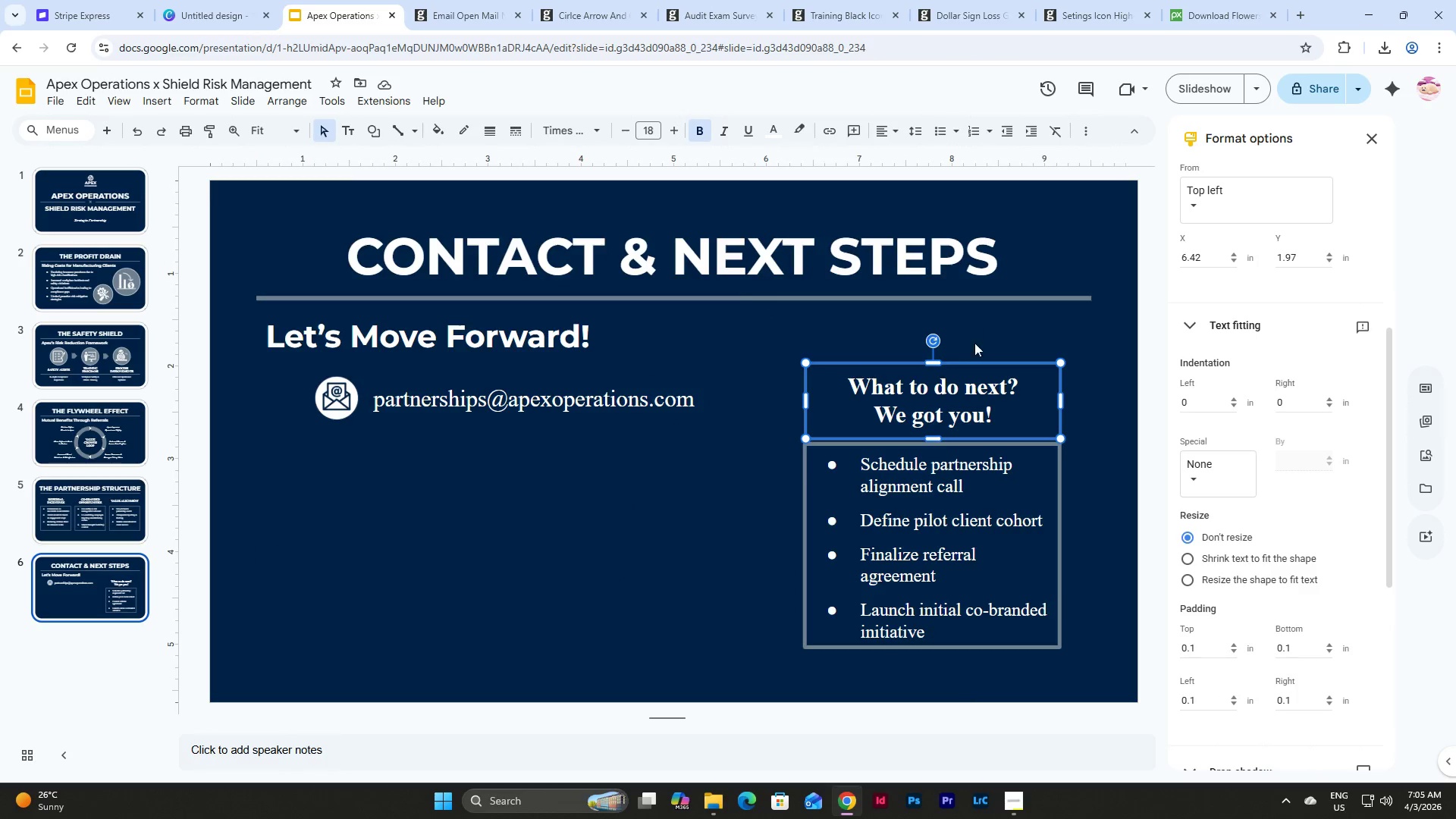 
left_click([985, 378])
 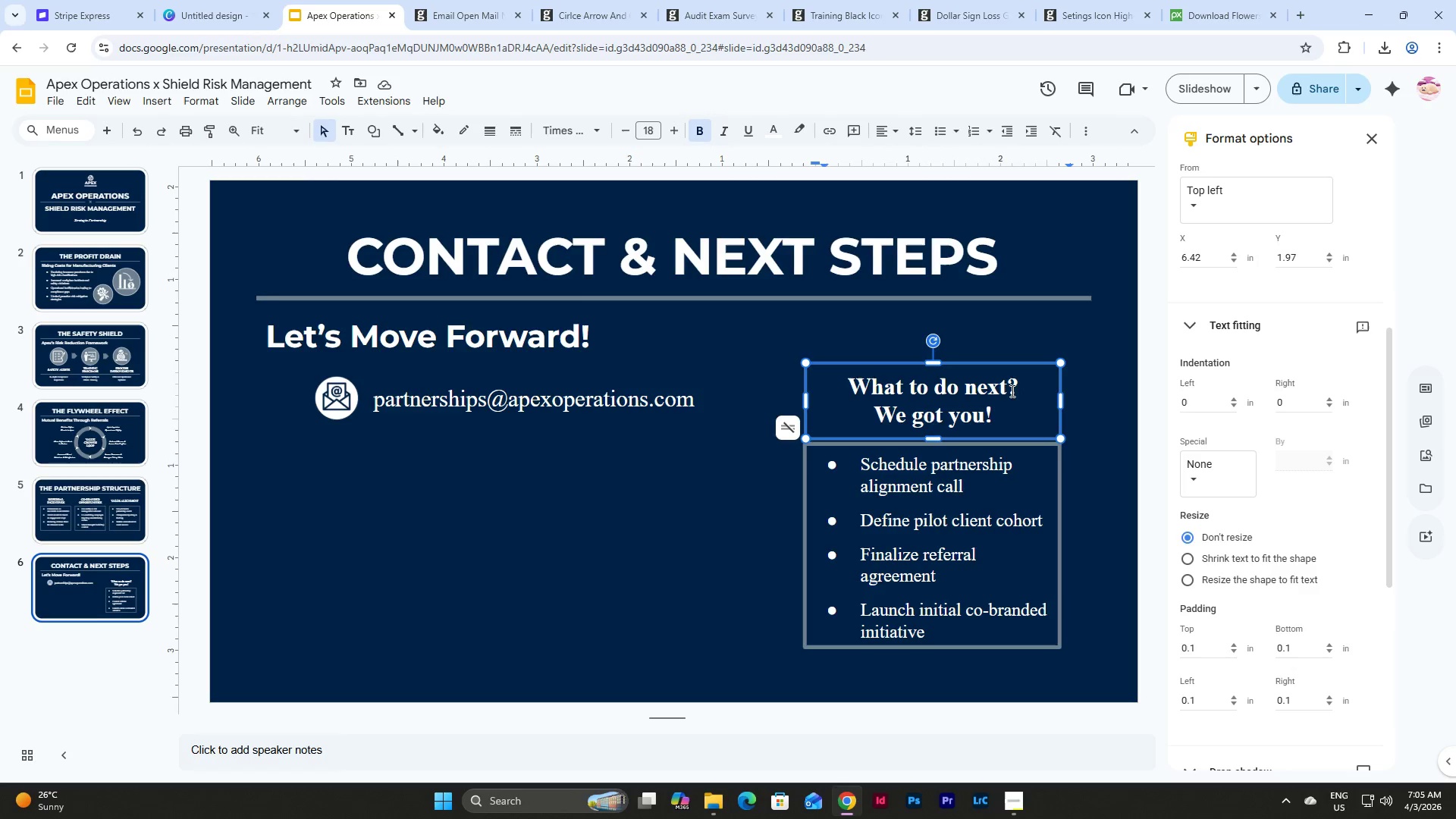 
left_click_drag(start_coordinate=[1008, 391], to_coordinate=[864, 385])
 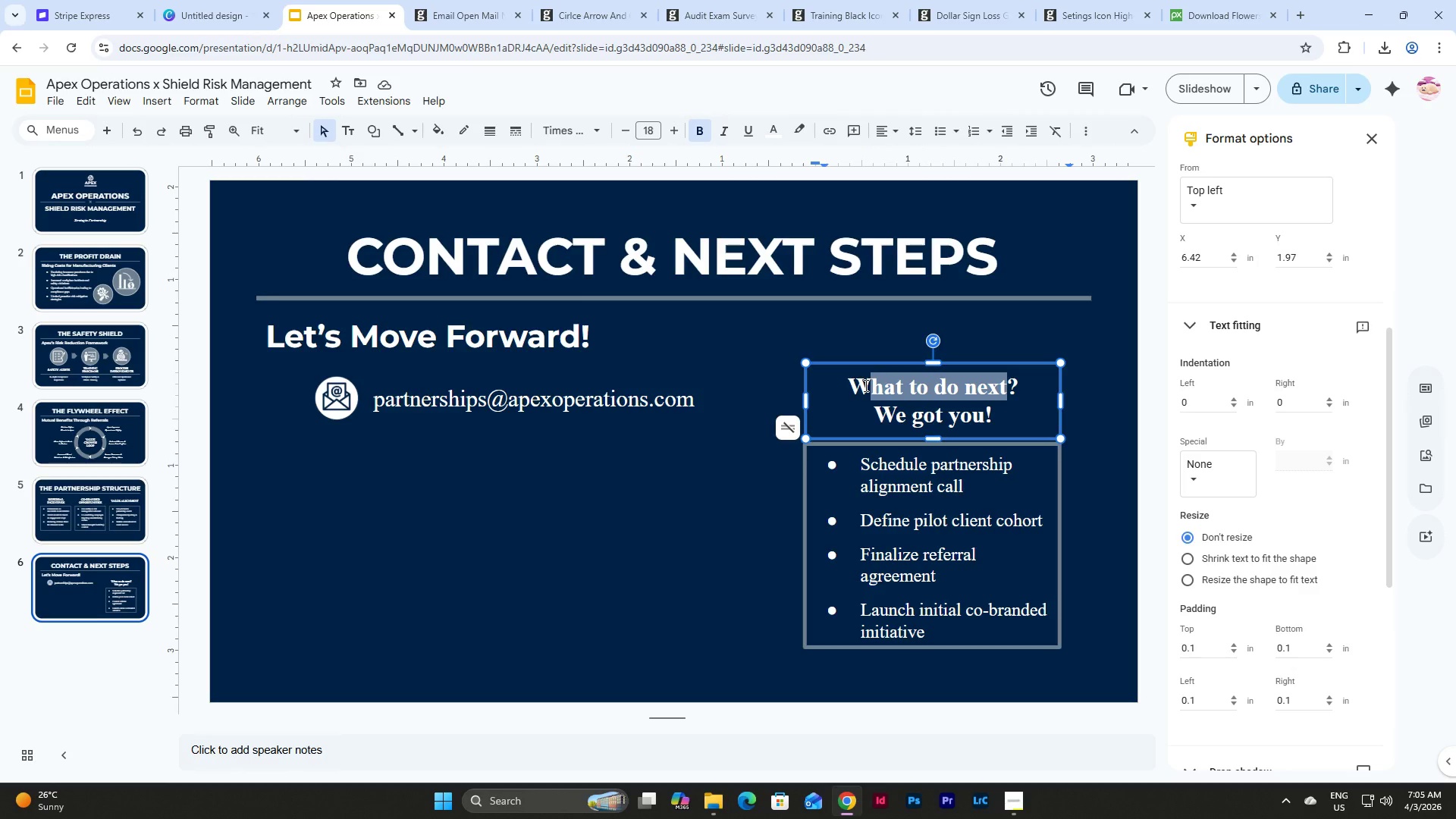 
type(HATT)
key(Backspace)
type( TO DO NEC)
key(Backspace)
type(XT)
 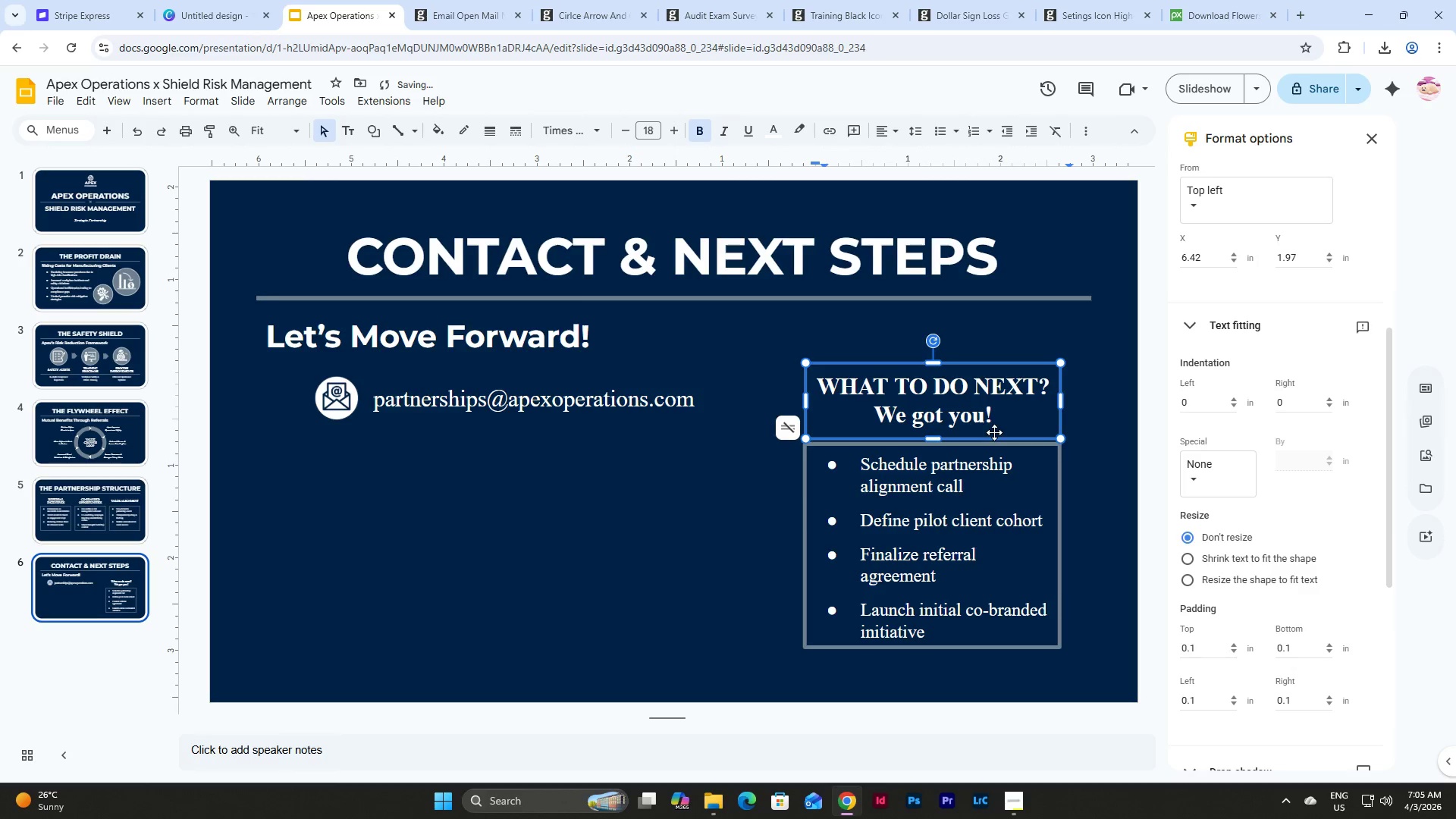 
left_click_drag(start_coordinate=[983, 420], to_coordinate=[893, 418])
 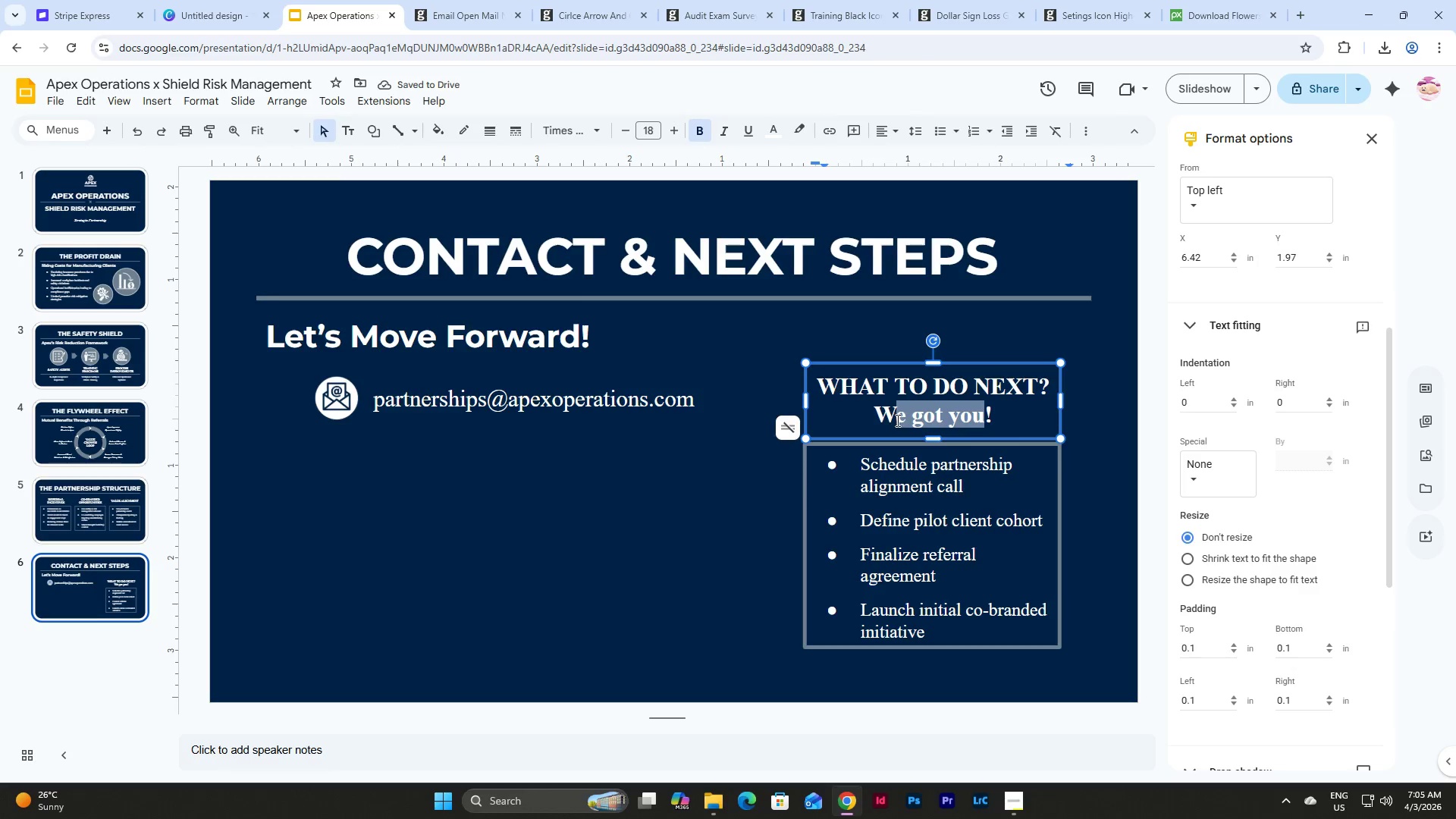 
type(E GOT YOU)
 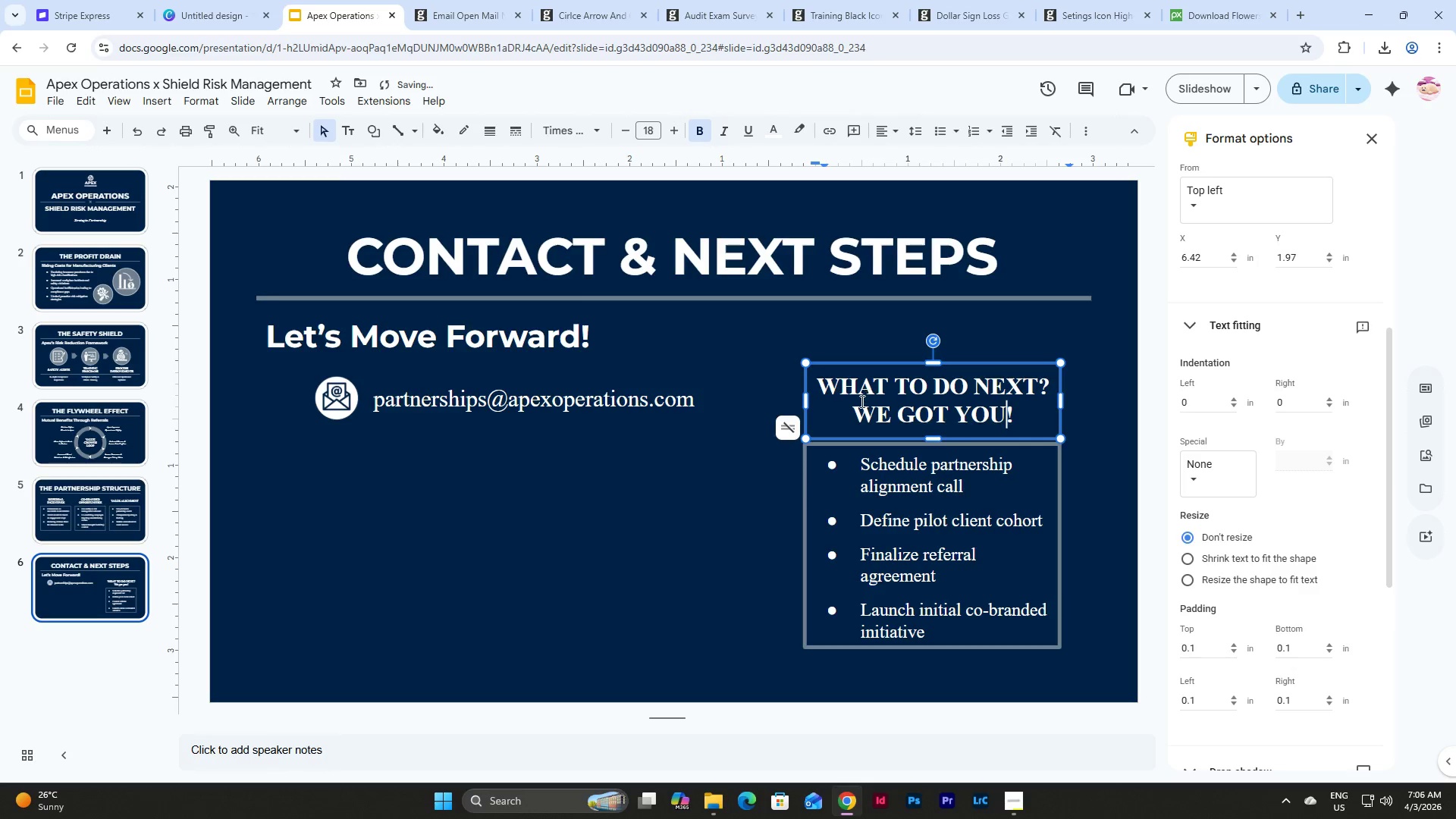 
left_click([725, 482])
 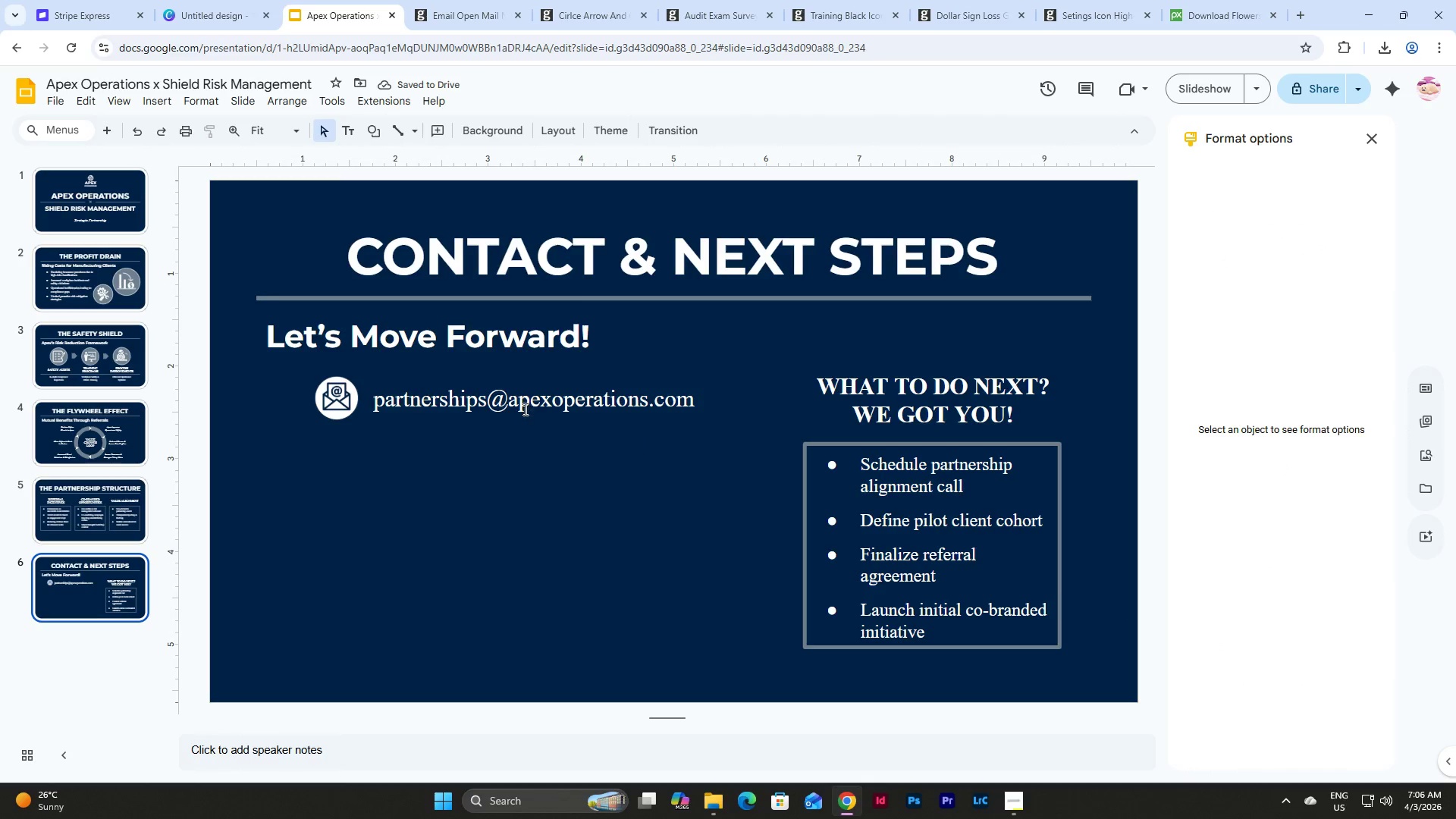 
left_click([567, 489])
 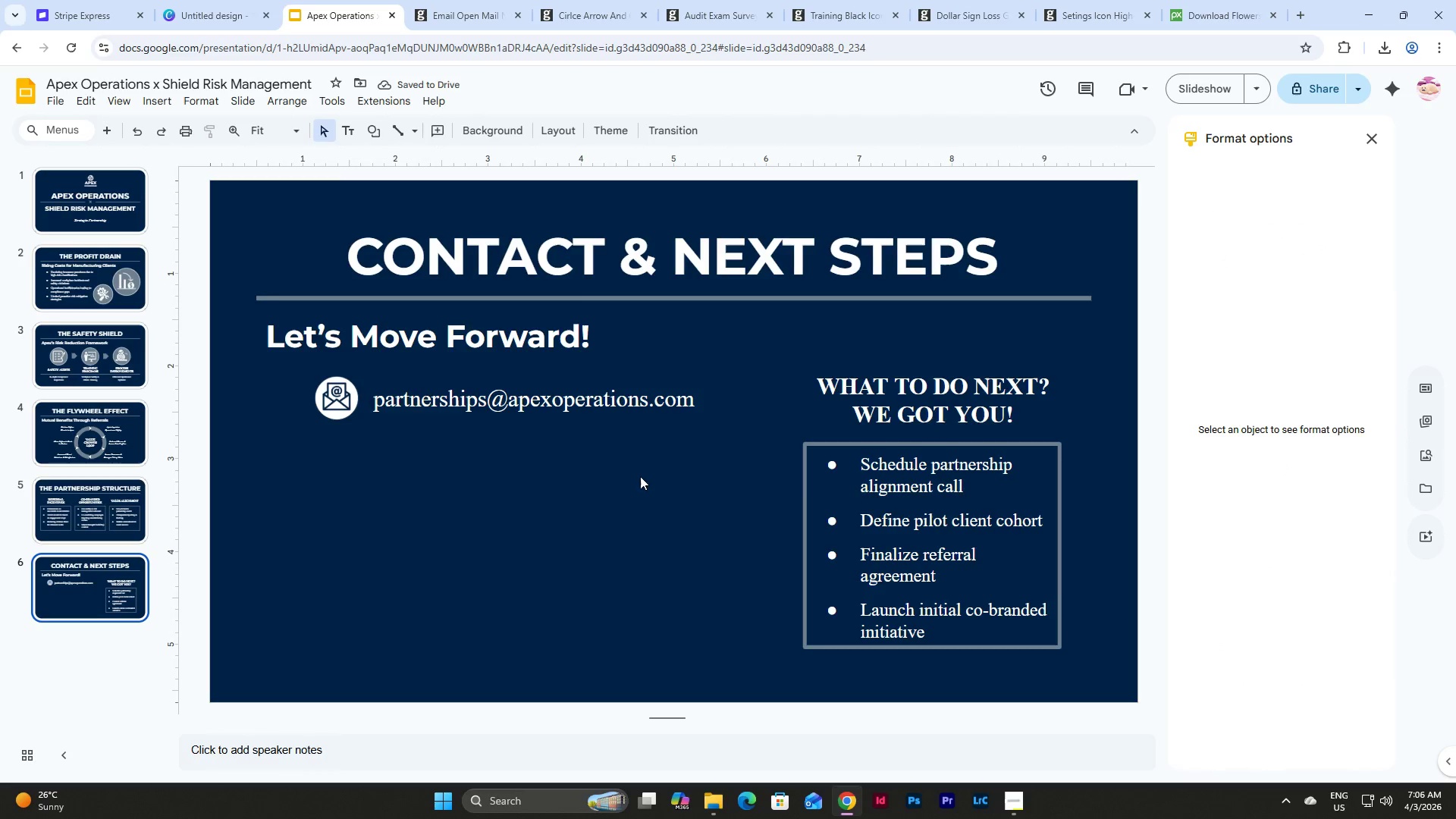 
left_click_drag(start_coordinate=[650, 485], to_coordinate=[288, 378])
 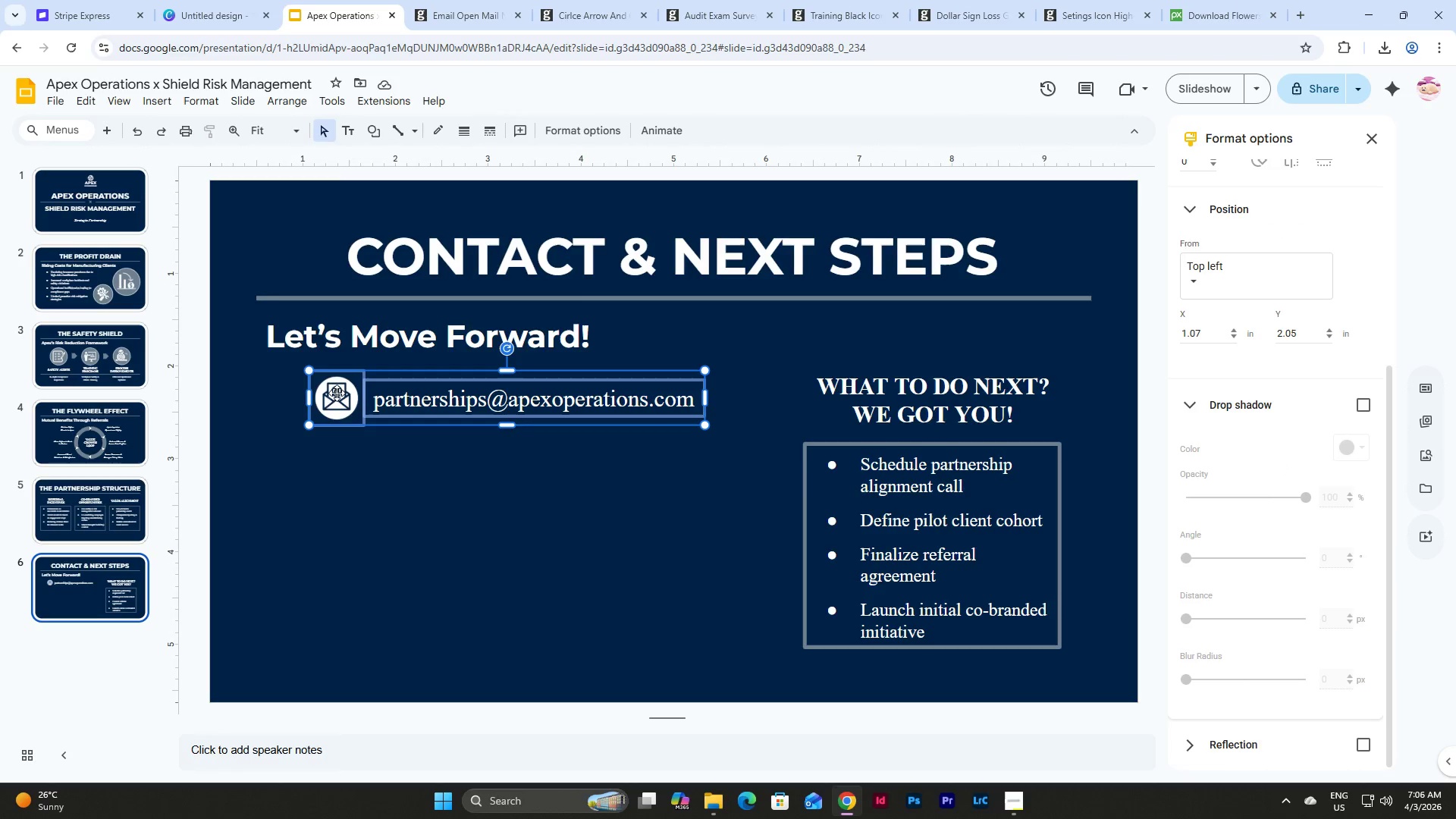 
left_click_drag(start_coordinate=[337, 393], to_coordinate=[328, 412])
 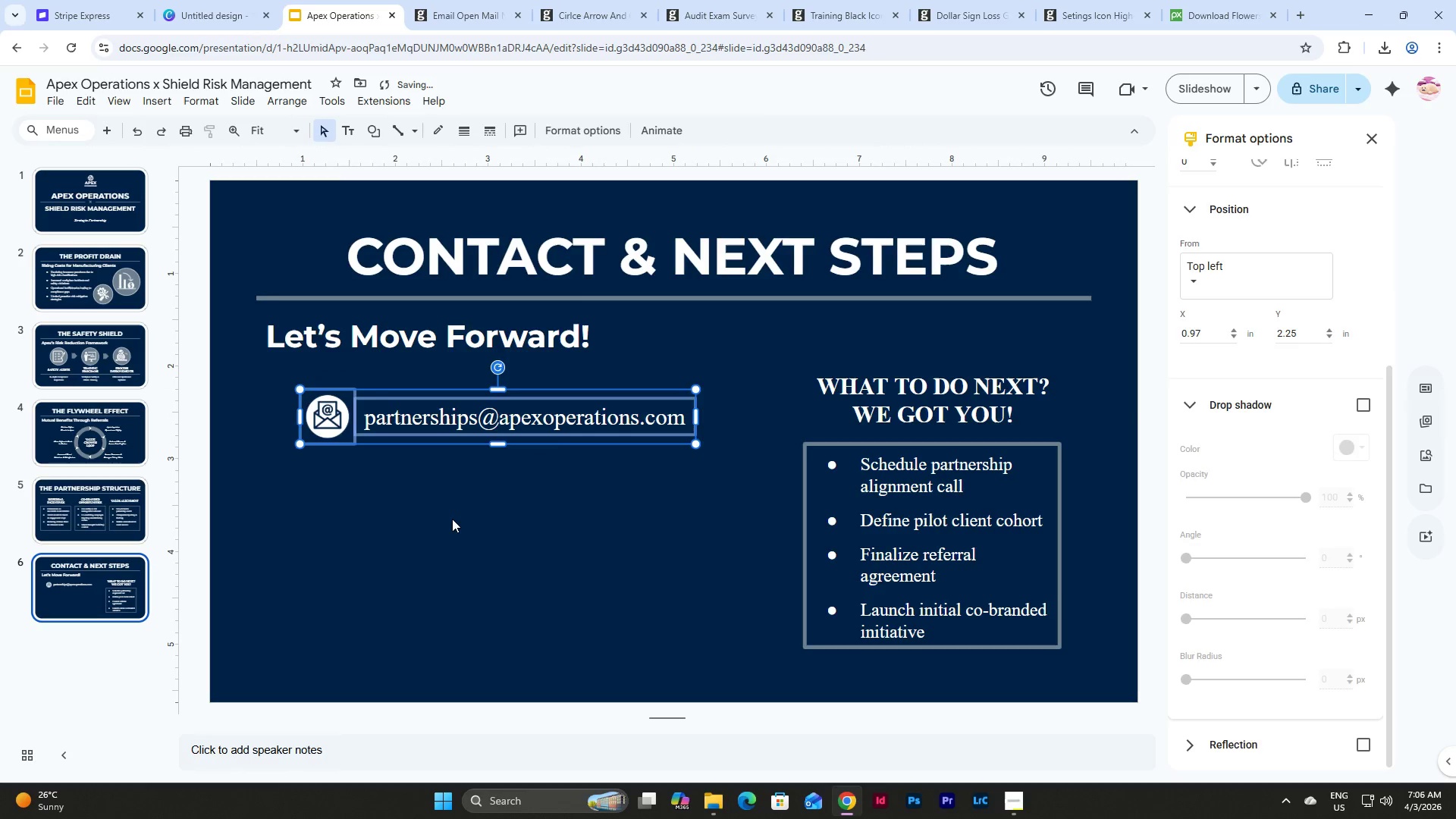 
left_click([454, 520])